 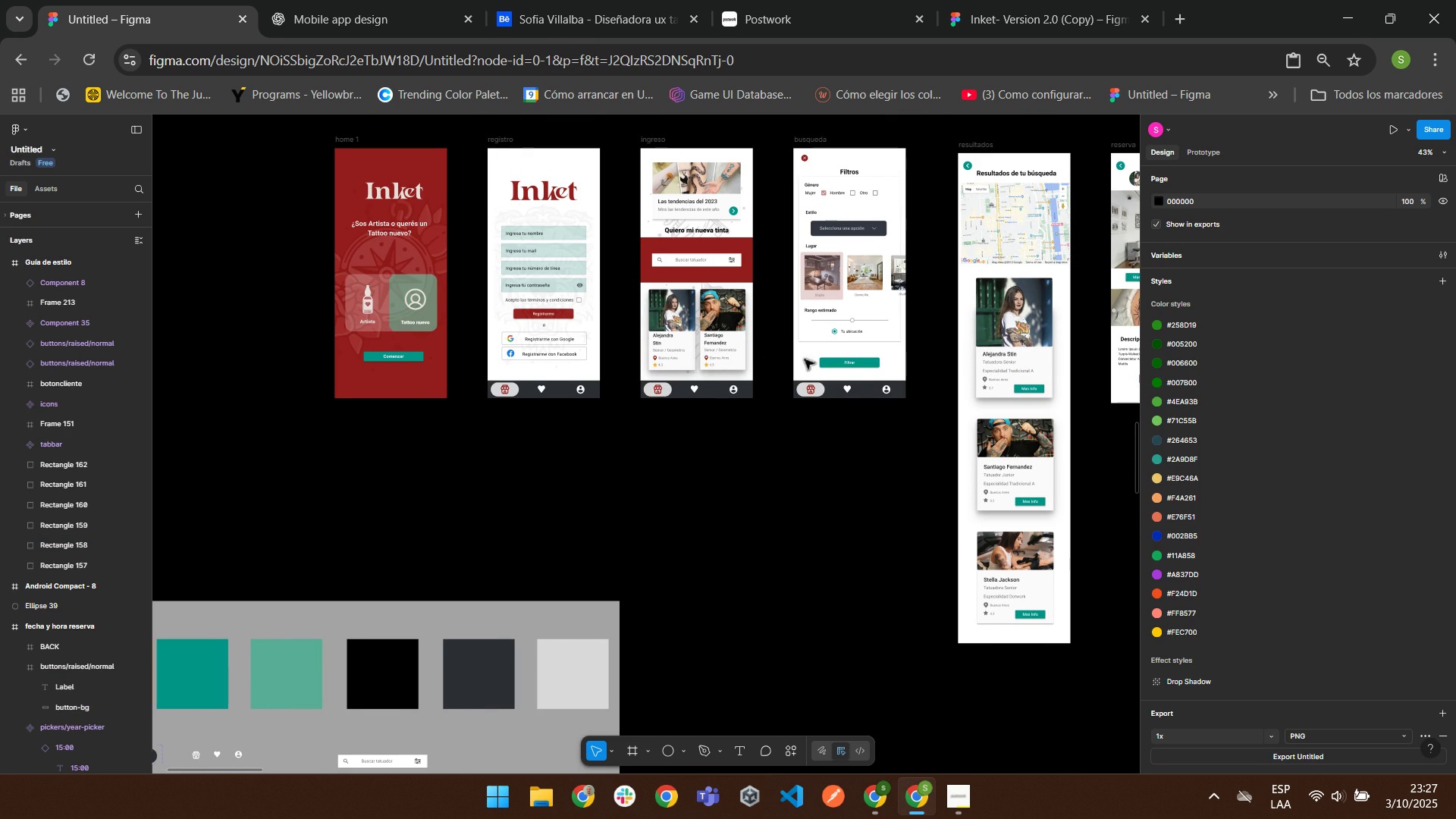 
scroll: coordinate [829, 364], scroll_direction: down, amount: 3.0
 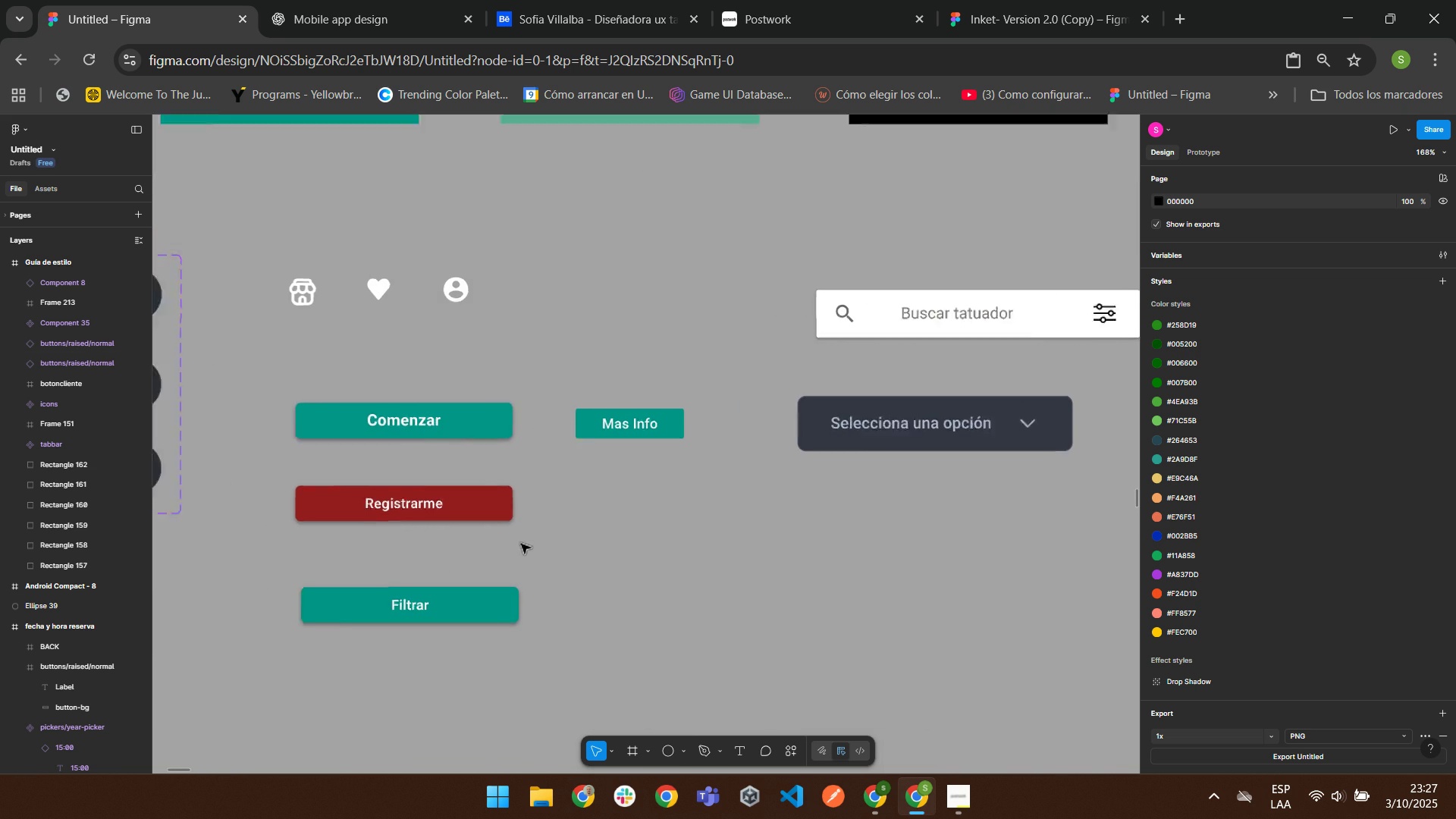 
wait(5.56)
 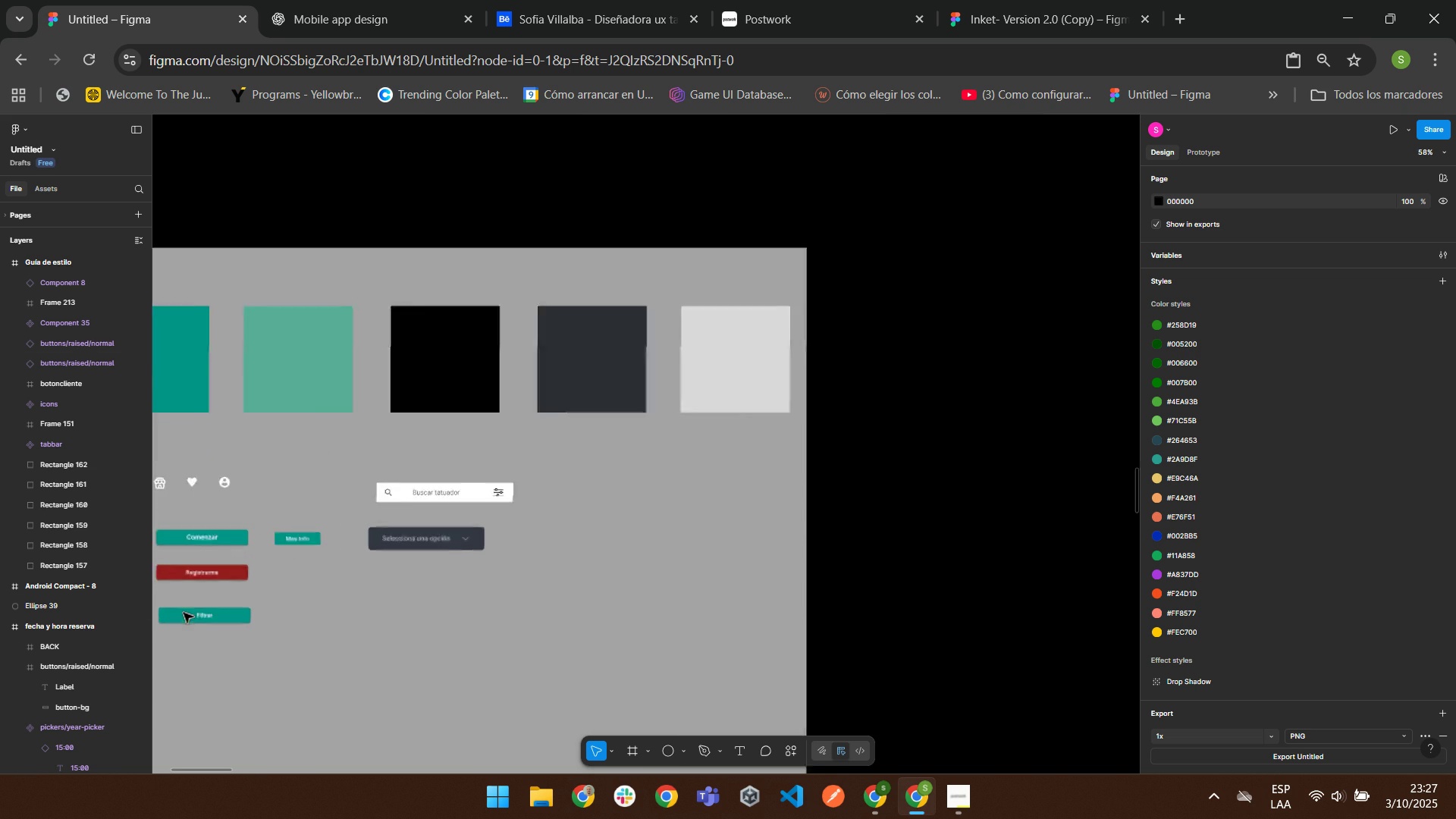 
scroll: coordinate [748, 471], scroll_direction: down, amount: 3.0
 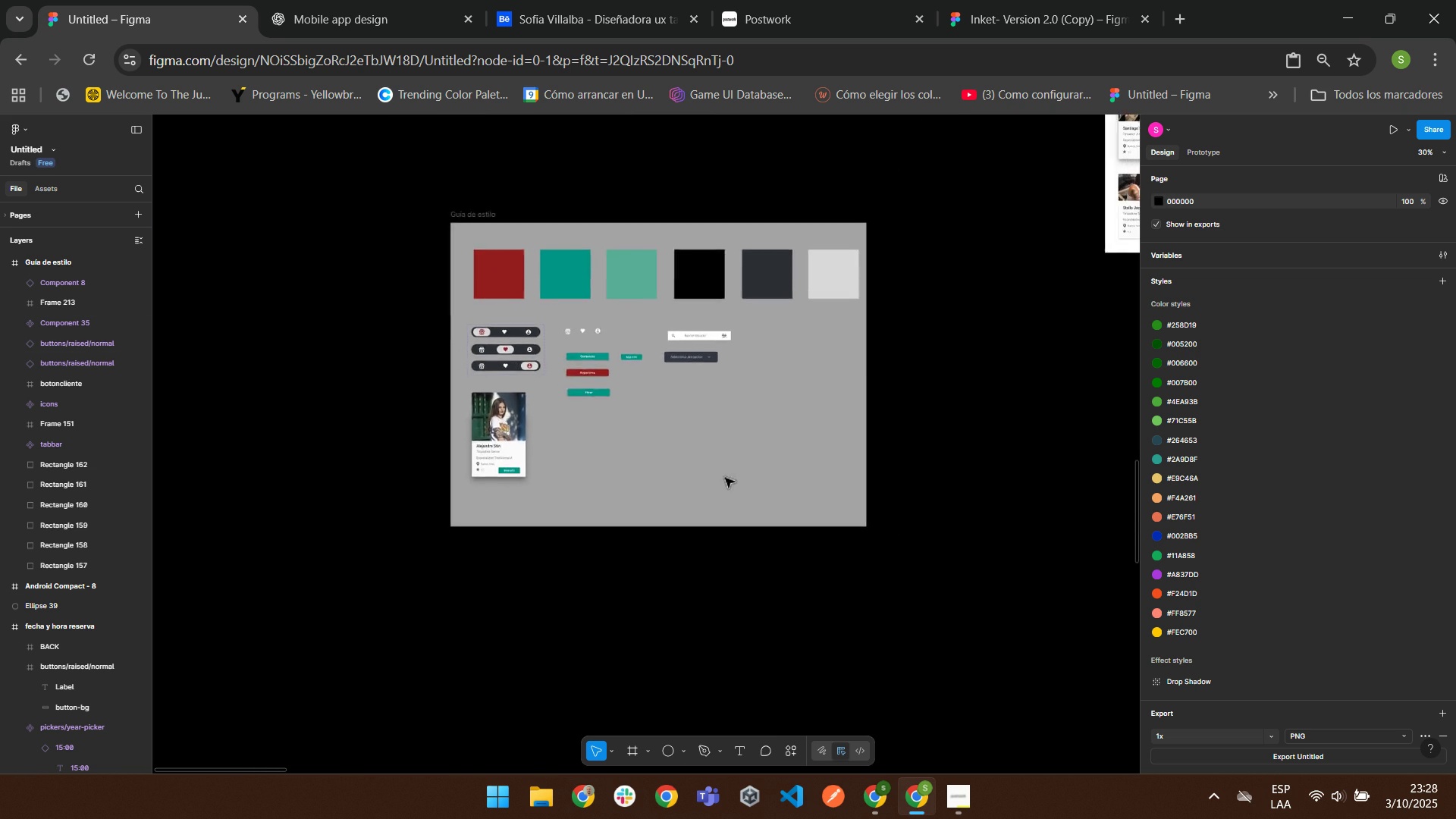 
scroll: coordinate [723, 477], scroll_direction: up, amount: 2.0
 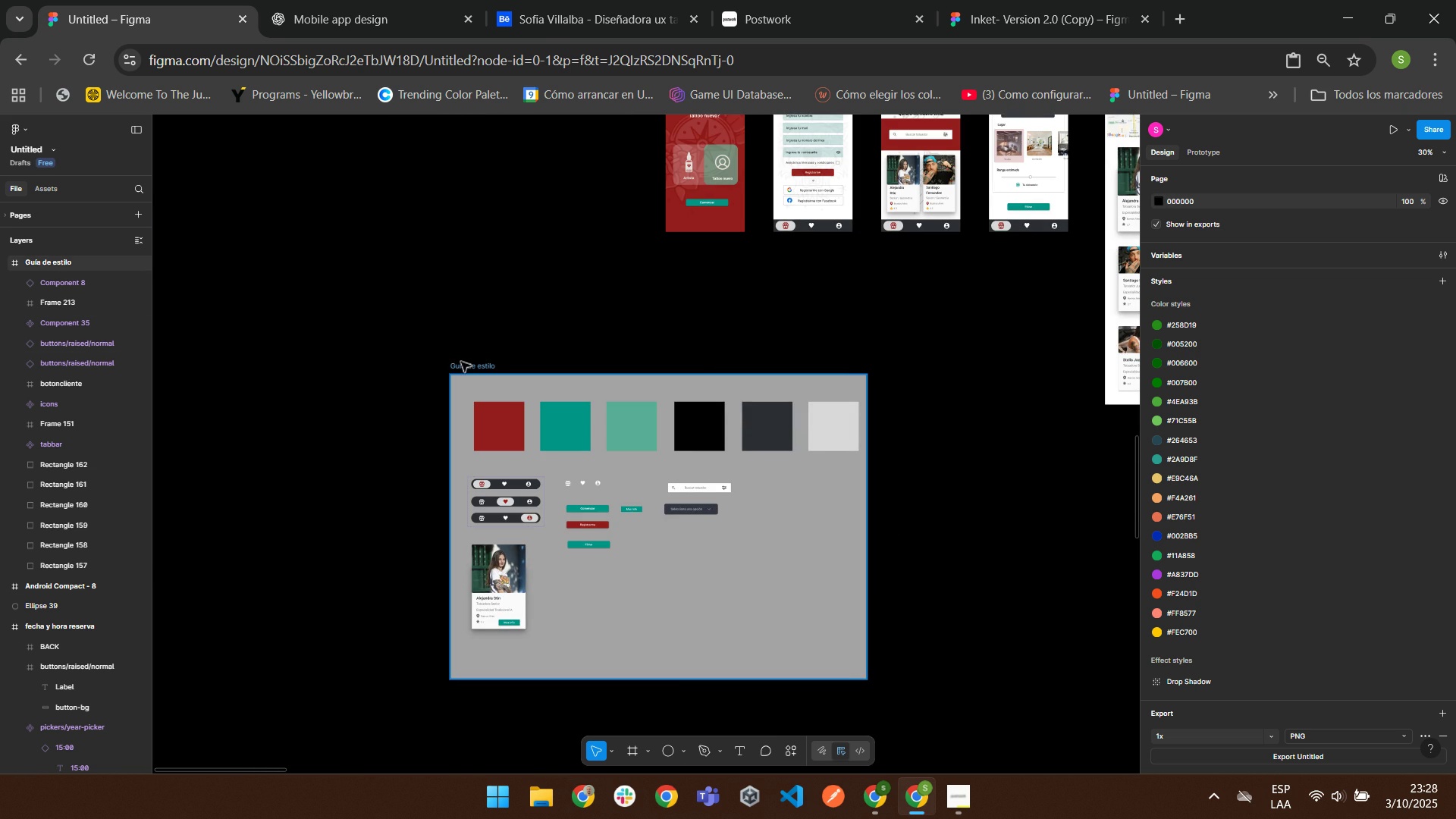 
left_click([460, 361])